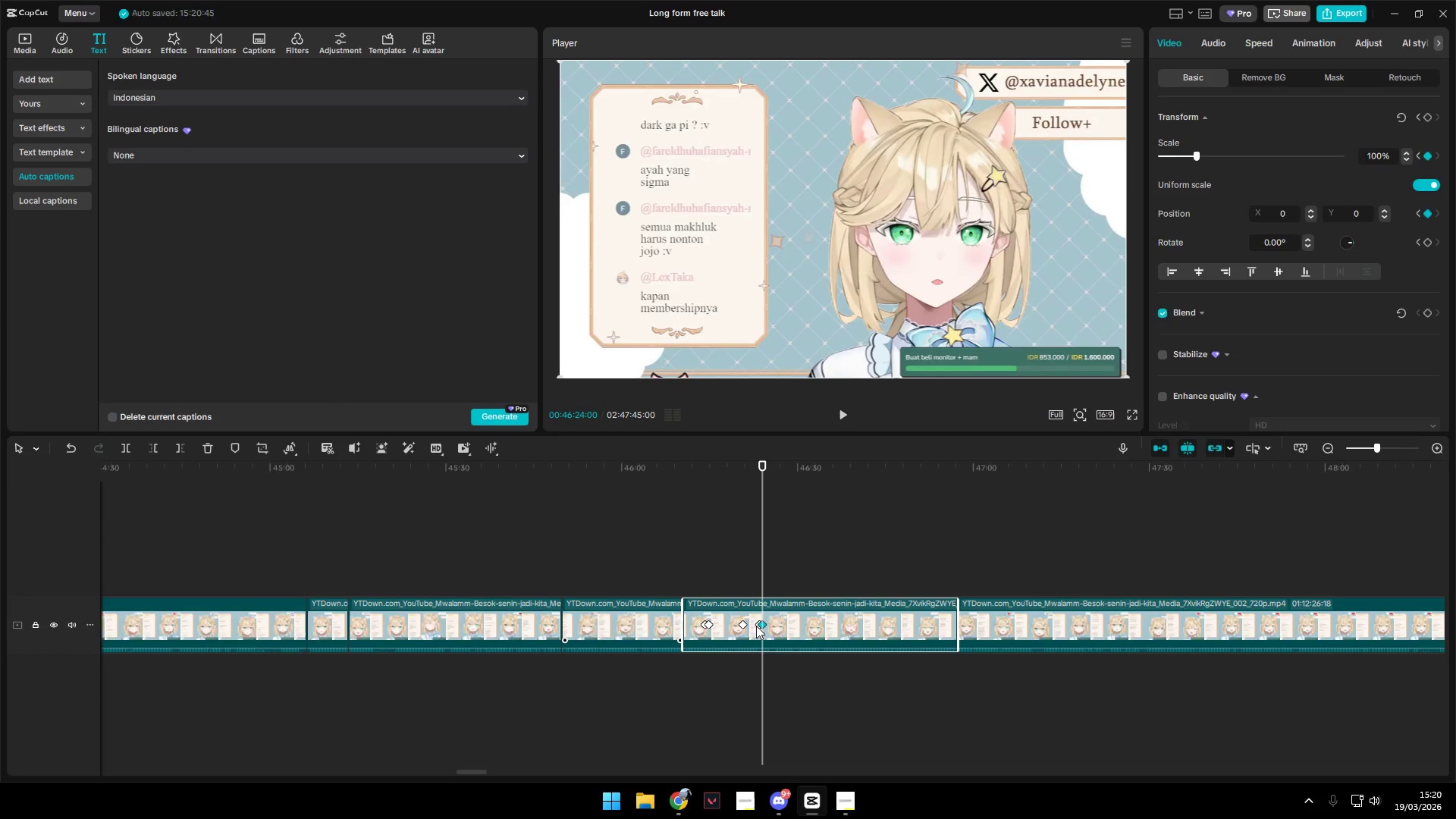 
triple_click([756, 626])
 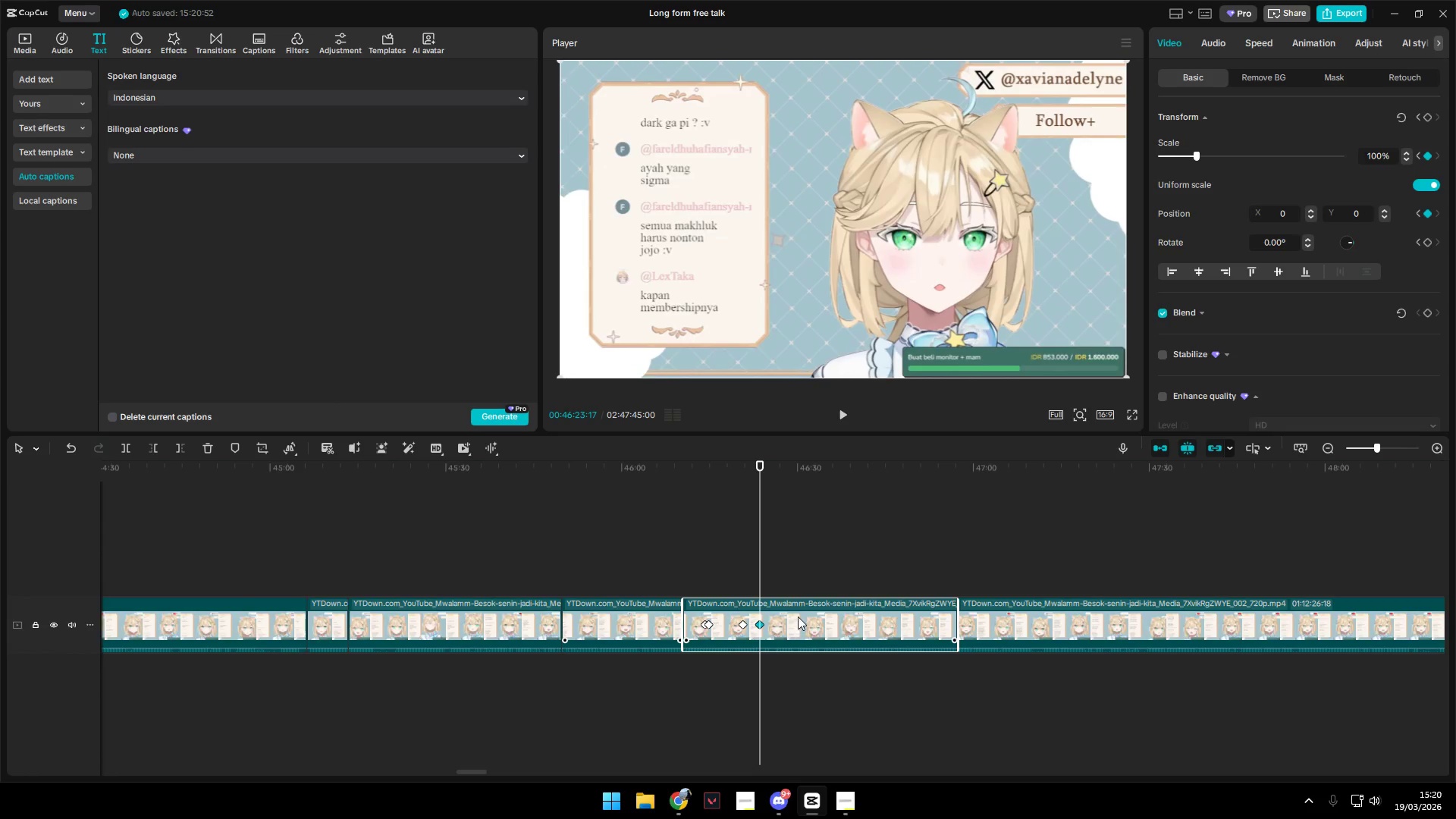 
hold_key(key=ControlLeft, duration=1.5)
scroll: coordinate [807, 601], scroll_direction: up, amount: 28.0
 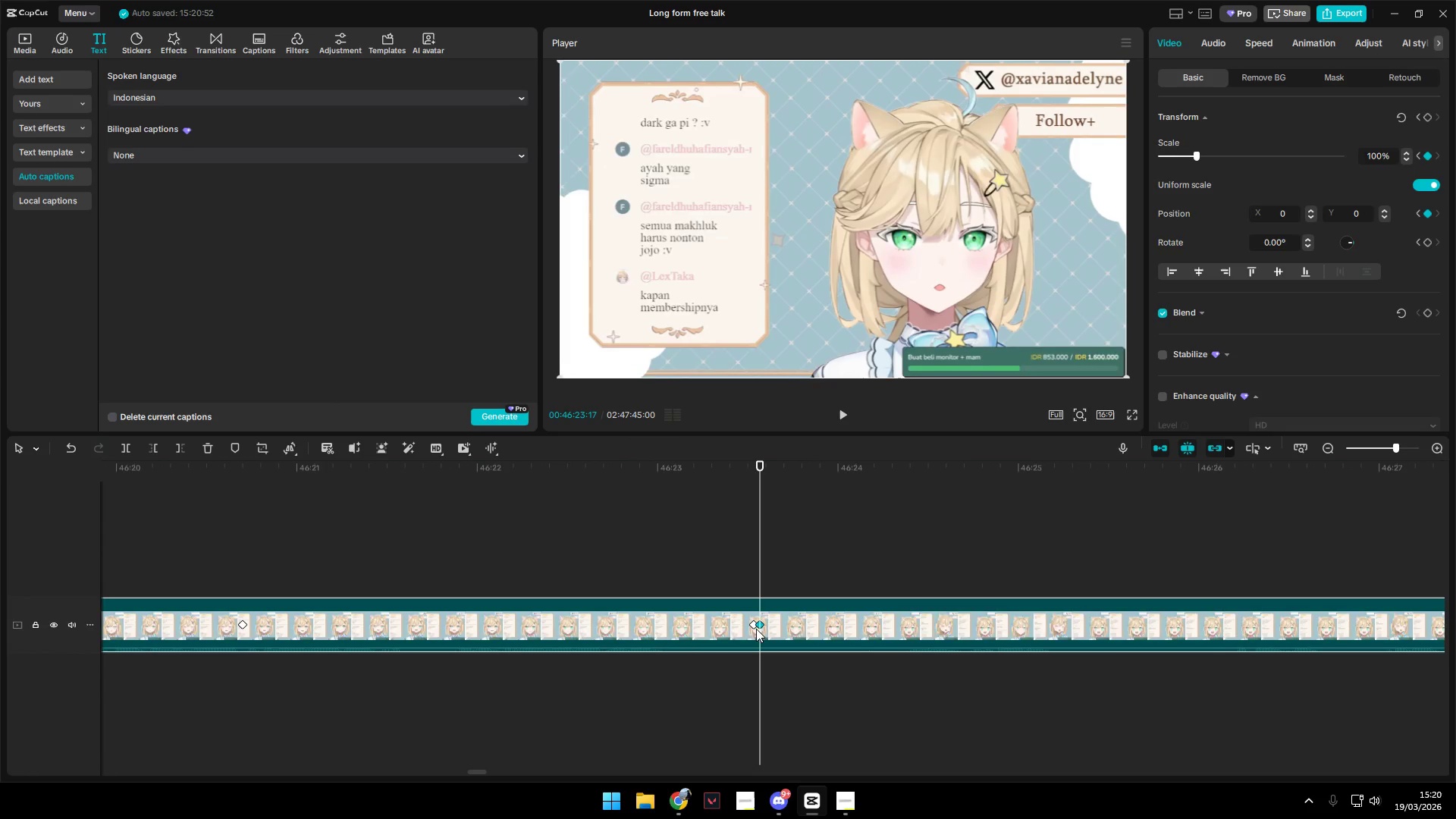 
left_click([750, 629])
 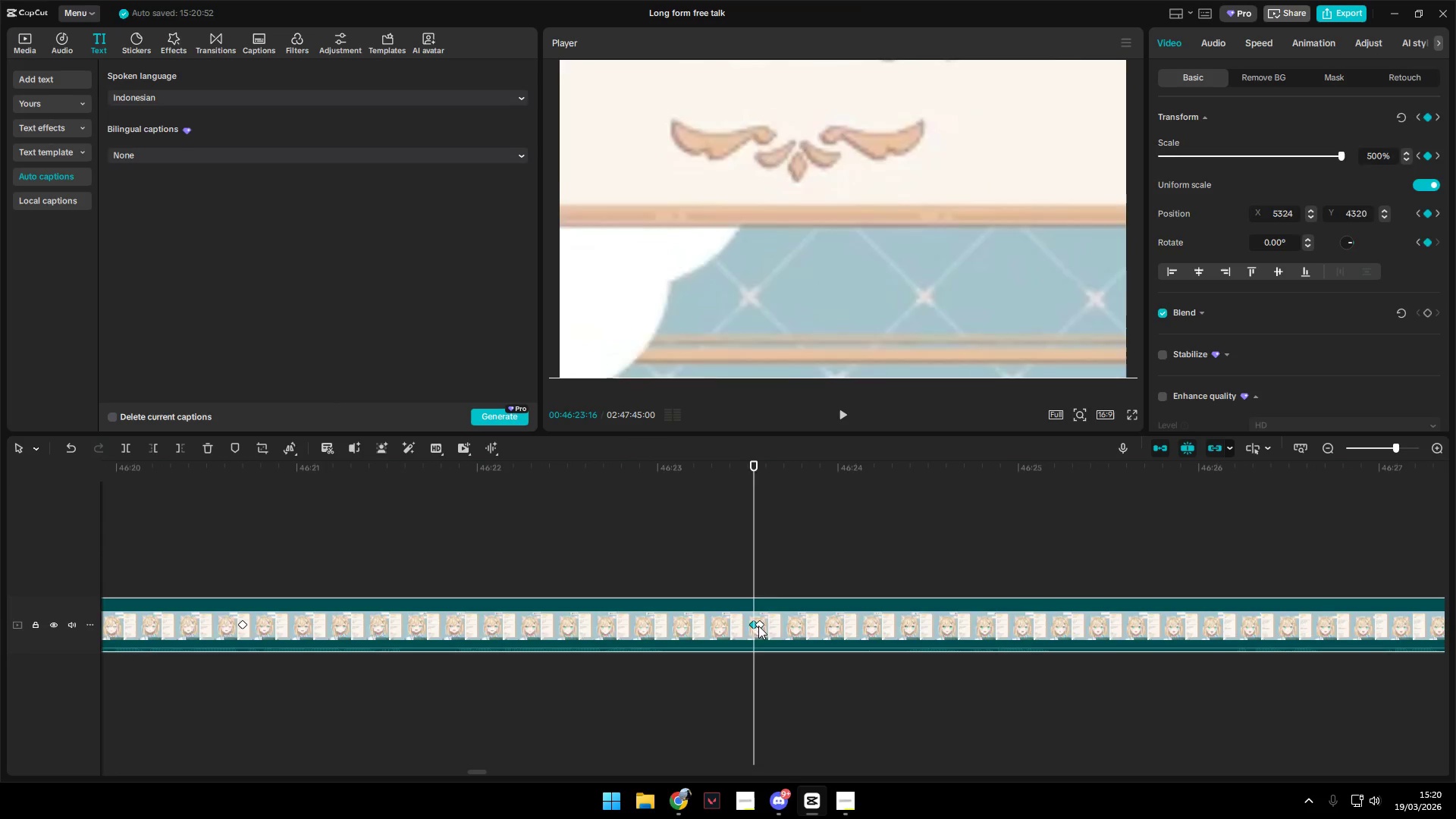 
left_click_drag(start_coordinate=[758, 626], to_coordinate=[762, 626])
 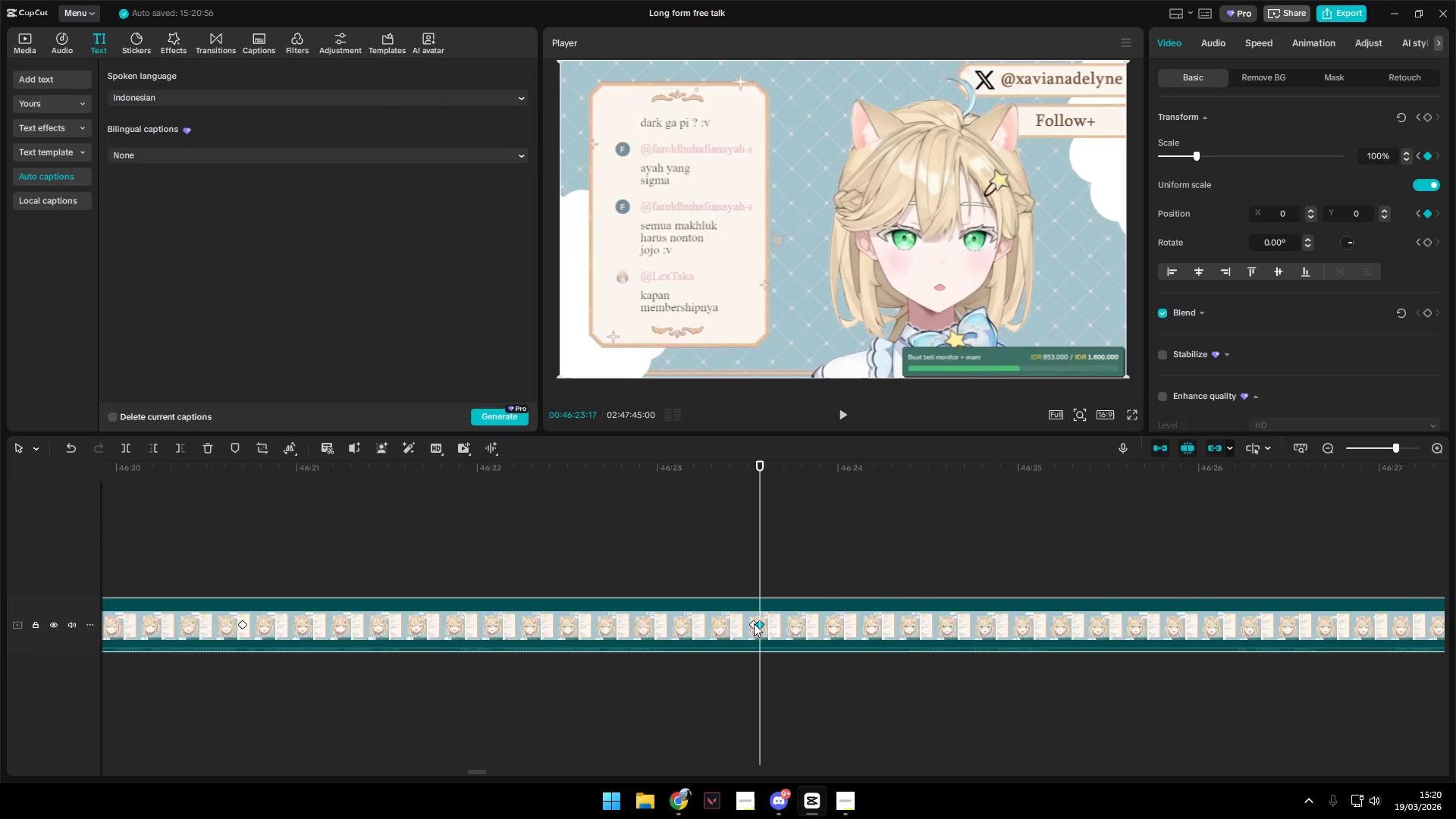 
left_click([755, 625])
 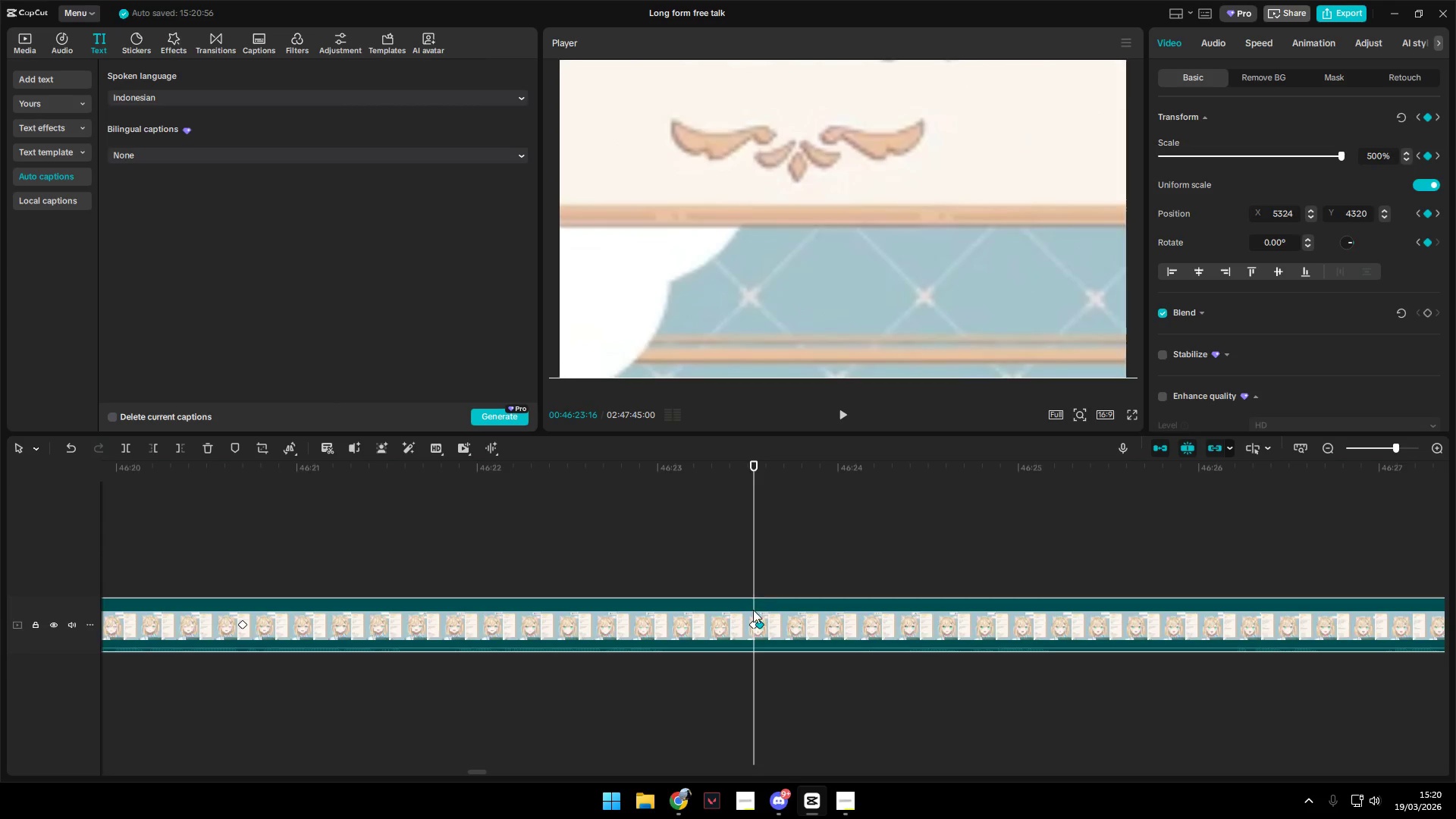 
double_click([750, 623])
 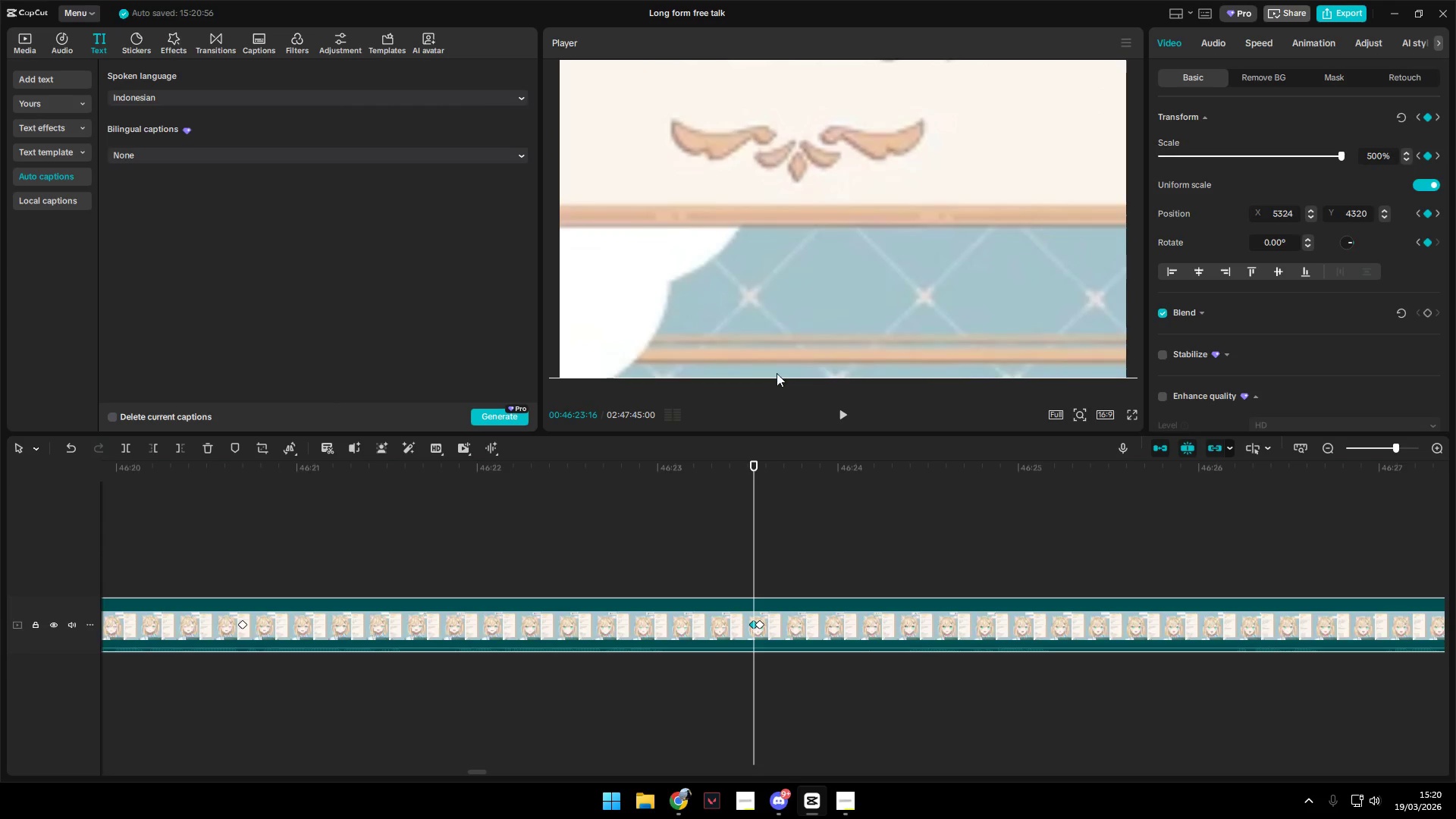 
left_click_drag(start_coordinate=[781, 365], to_coordinate=[886, 347])
 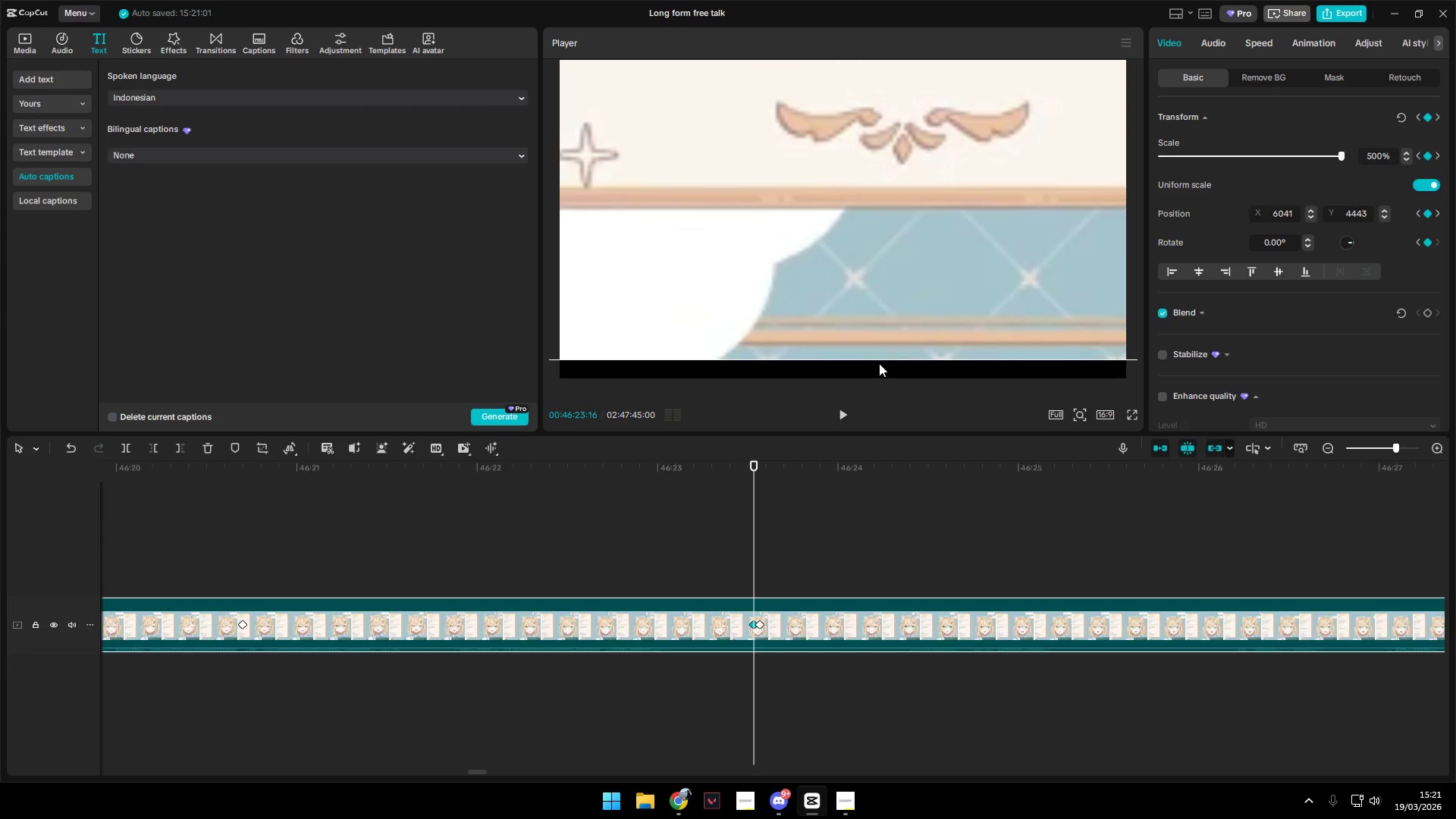 
hold_key(key=ControlLeft, duration=1.5)
scroll: coordinate [856, 333], scroll_direction: down, amount: 5.0
 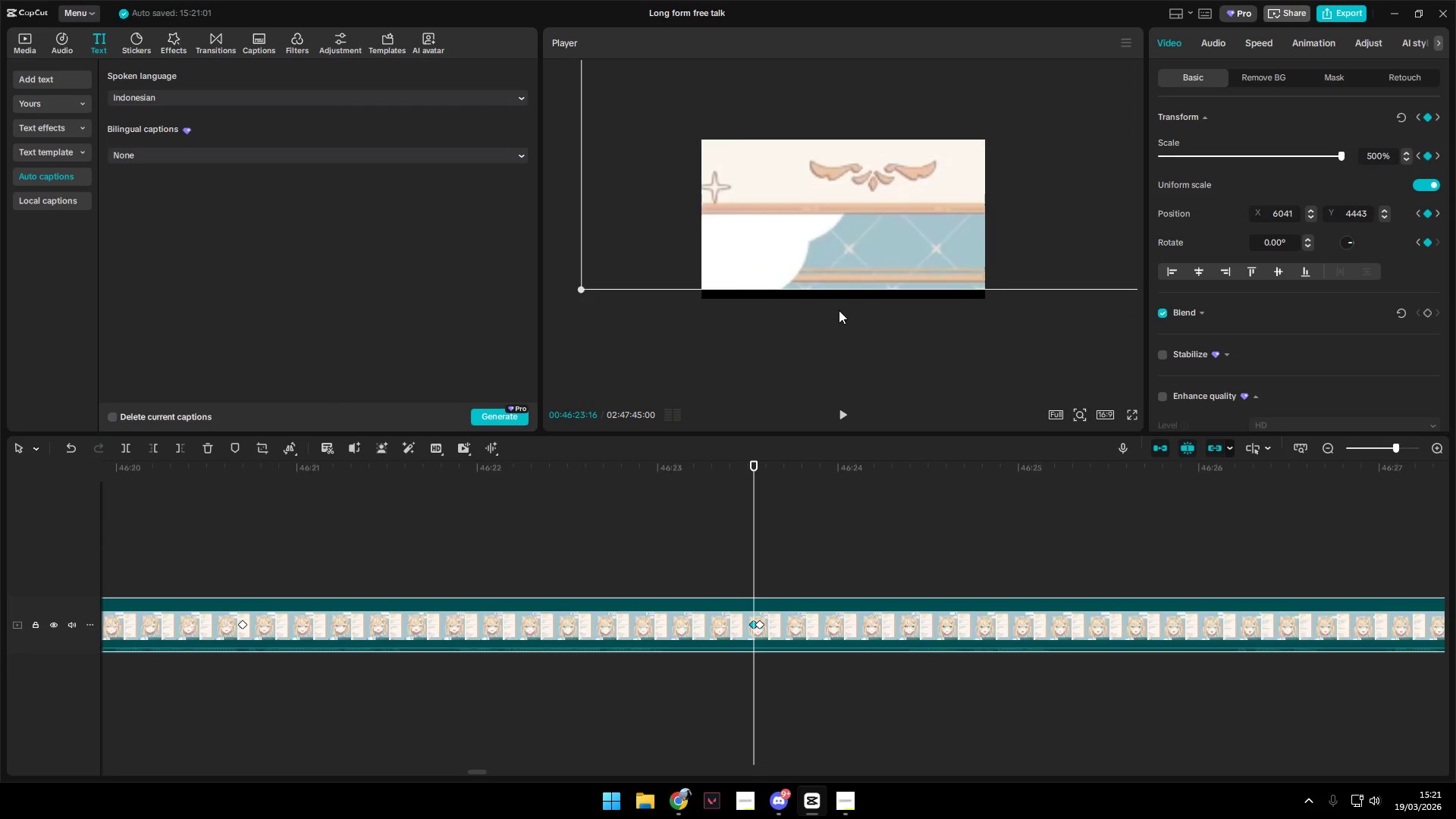 
hold_key(key=ControlLeft, duration=0.83)
 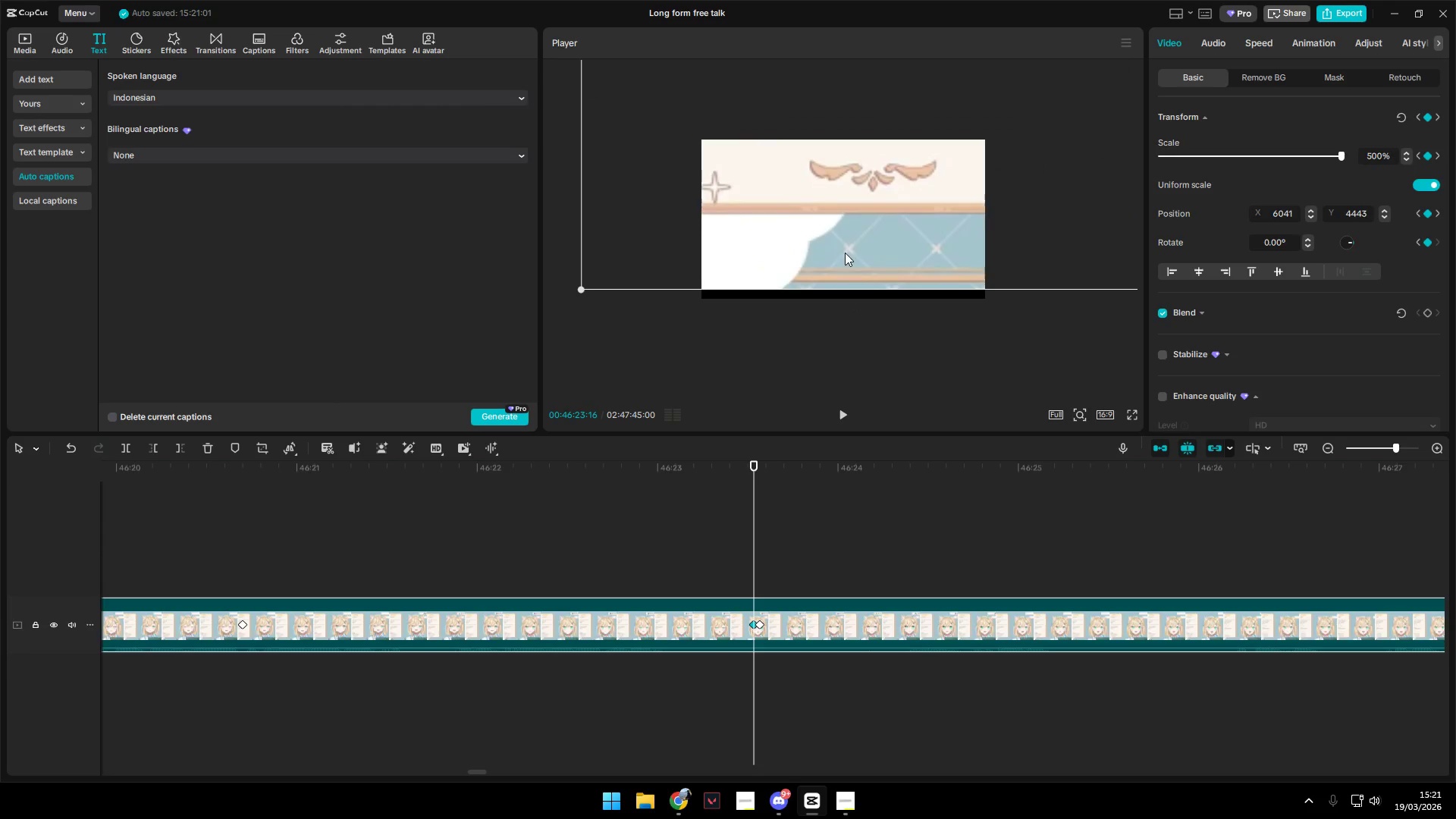 
left_click_drag(start_coordinate=[845, 253], to_coordinate=[848, 261])
 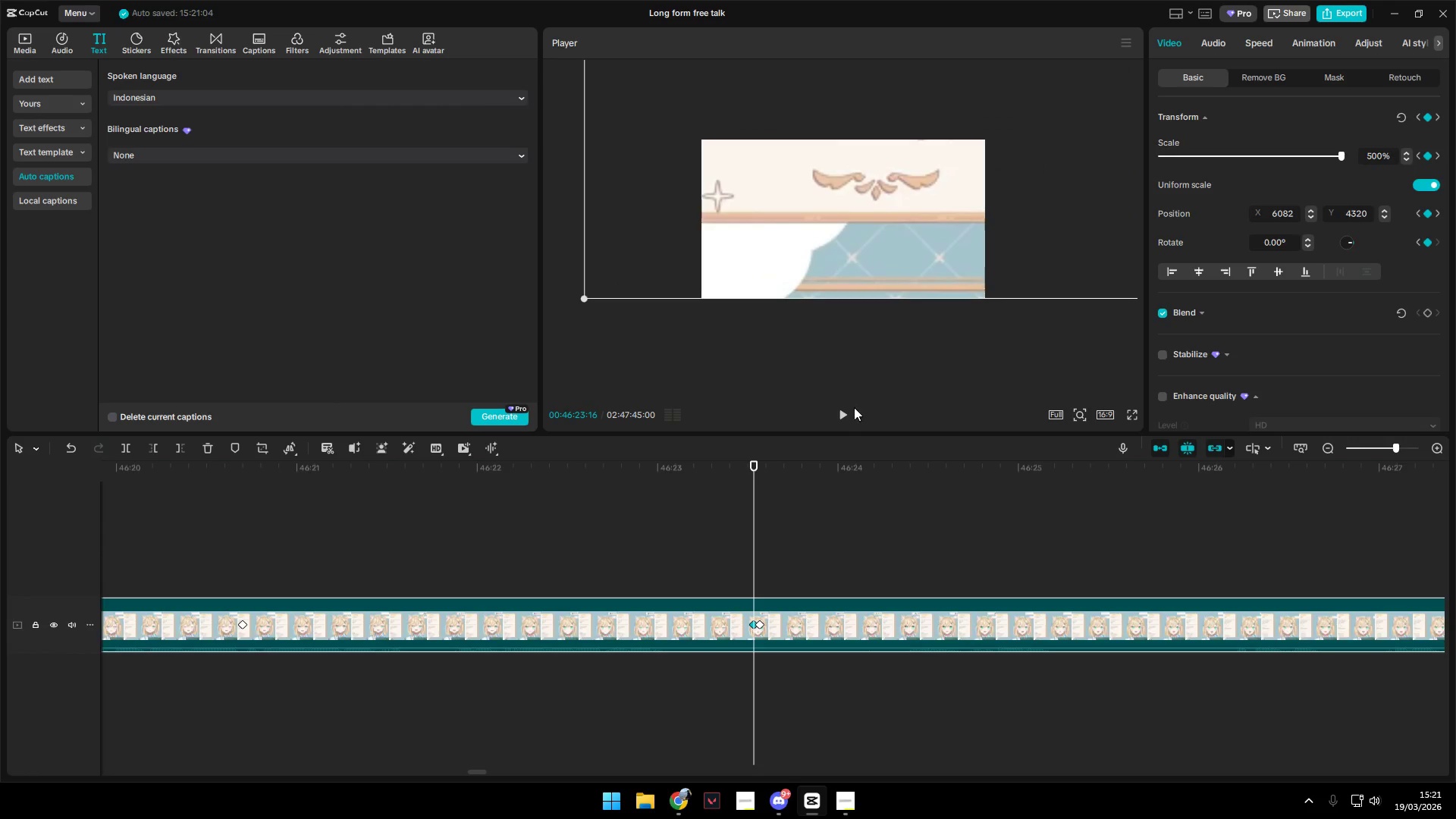 
scroll: coordinate [845, 305], scroll_direction: down, amount: 2.0
 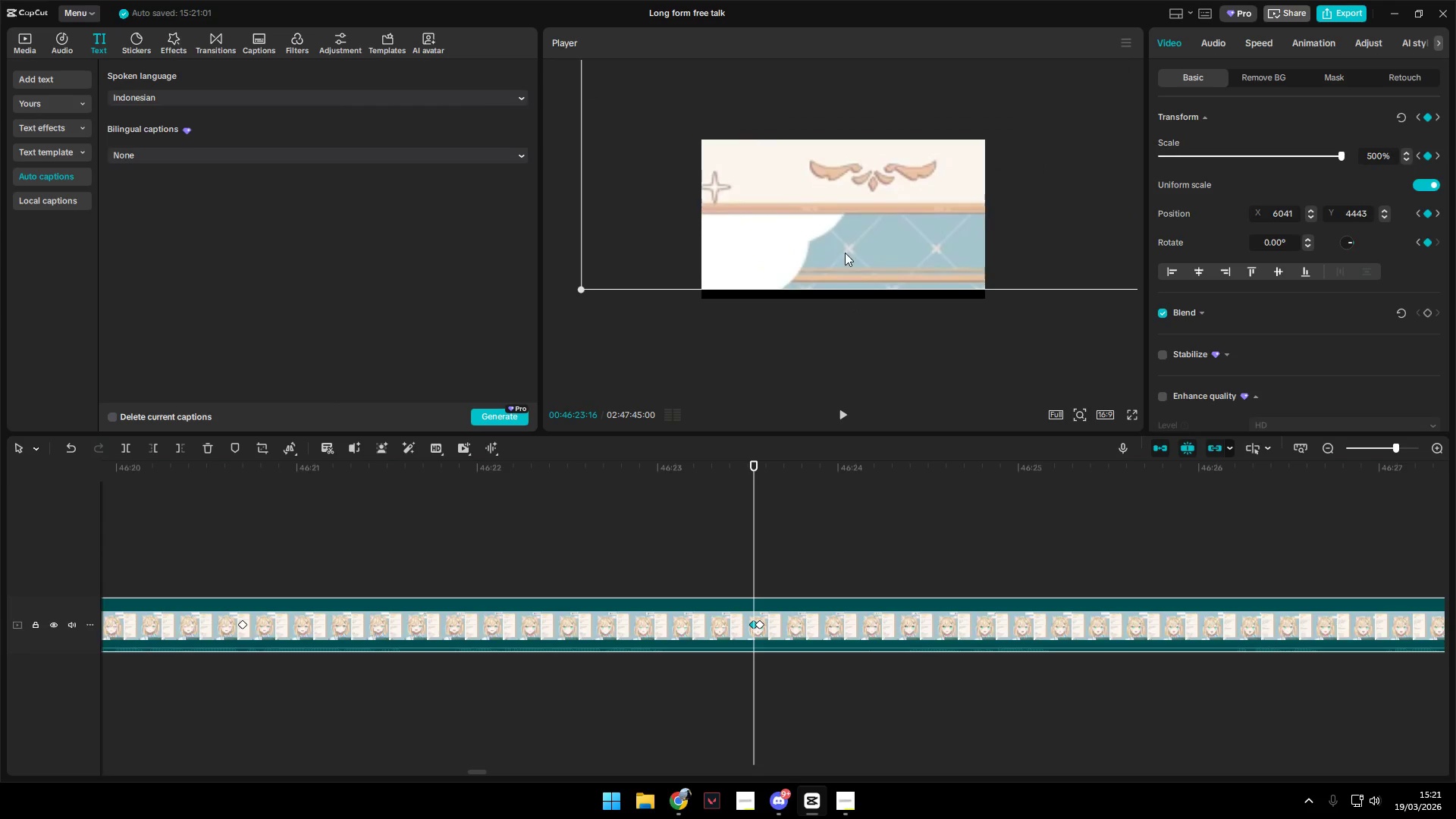 
left_click([844, 408])
 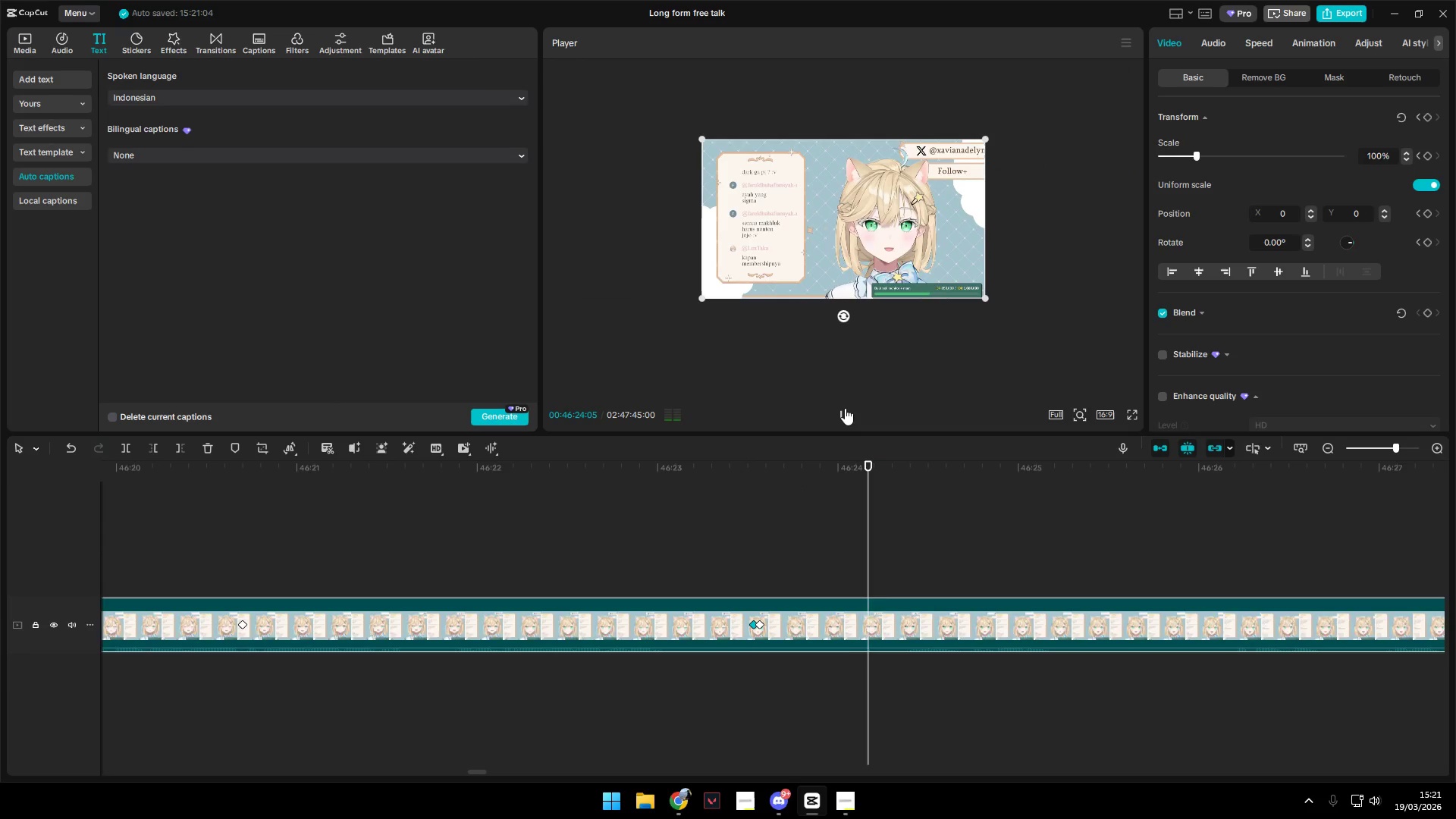 
key(Space)
 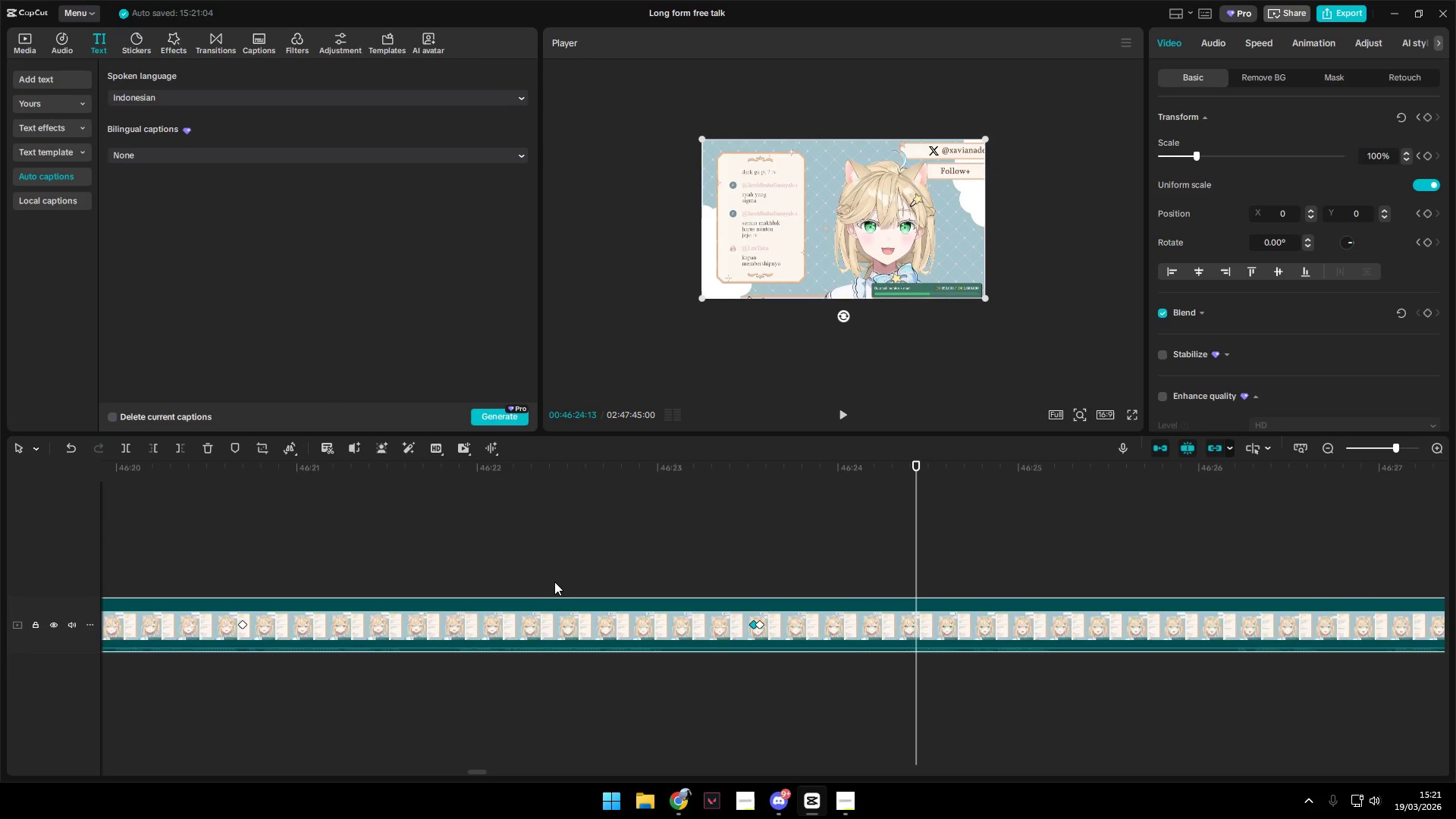 
hold_key(key=ControlLeft, duration=1.08)
 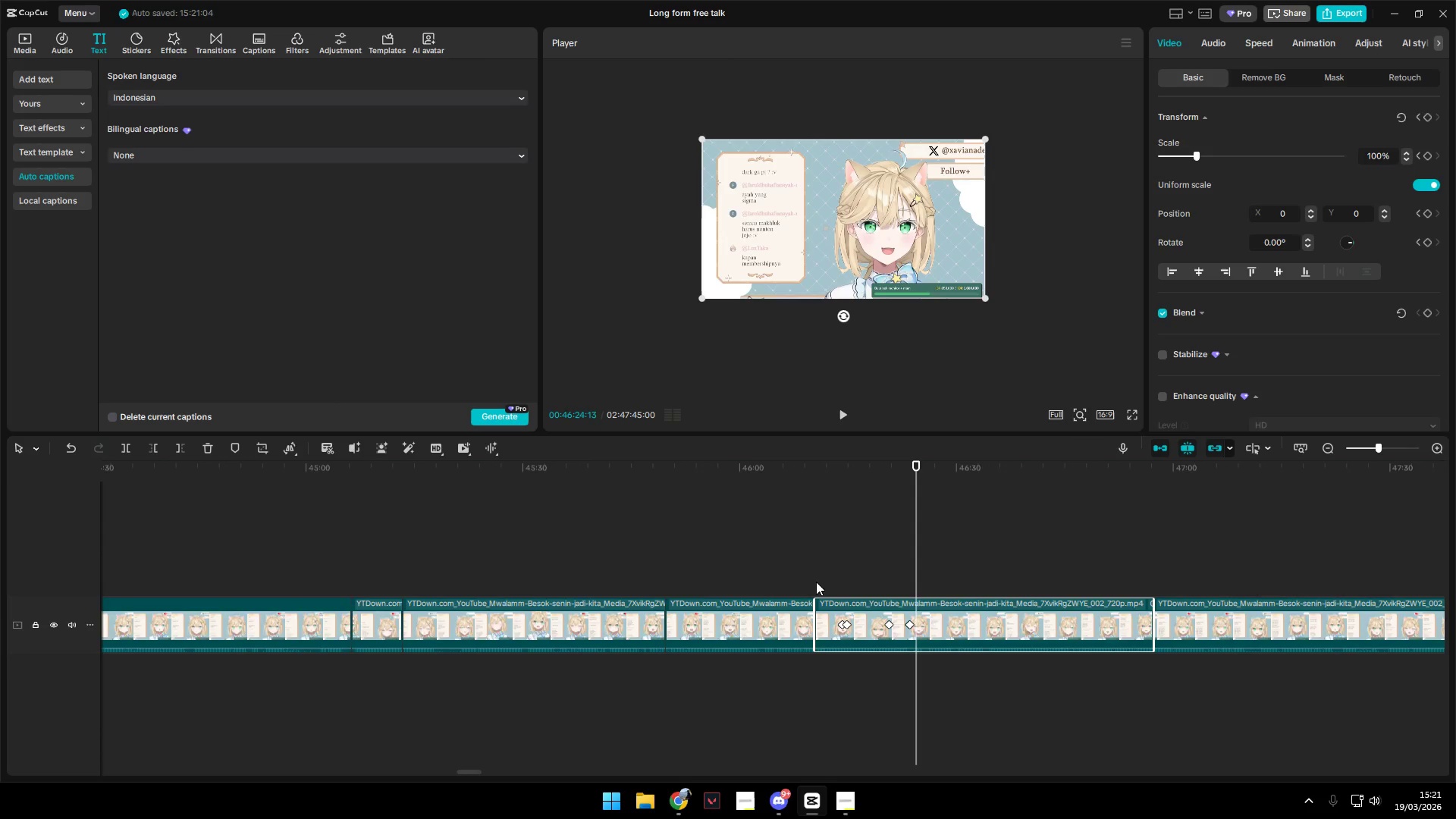 
hold_key(key=ControlLeft, duration=2.56)
 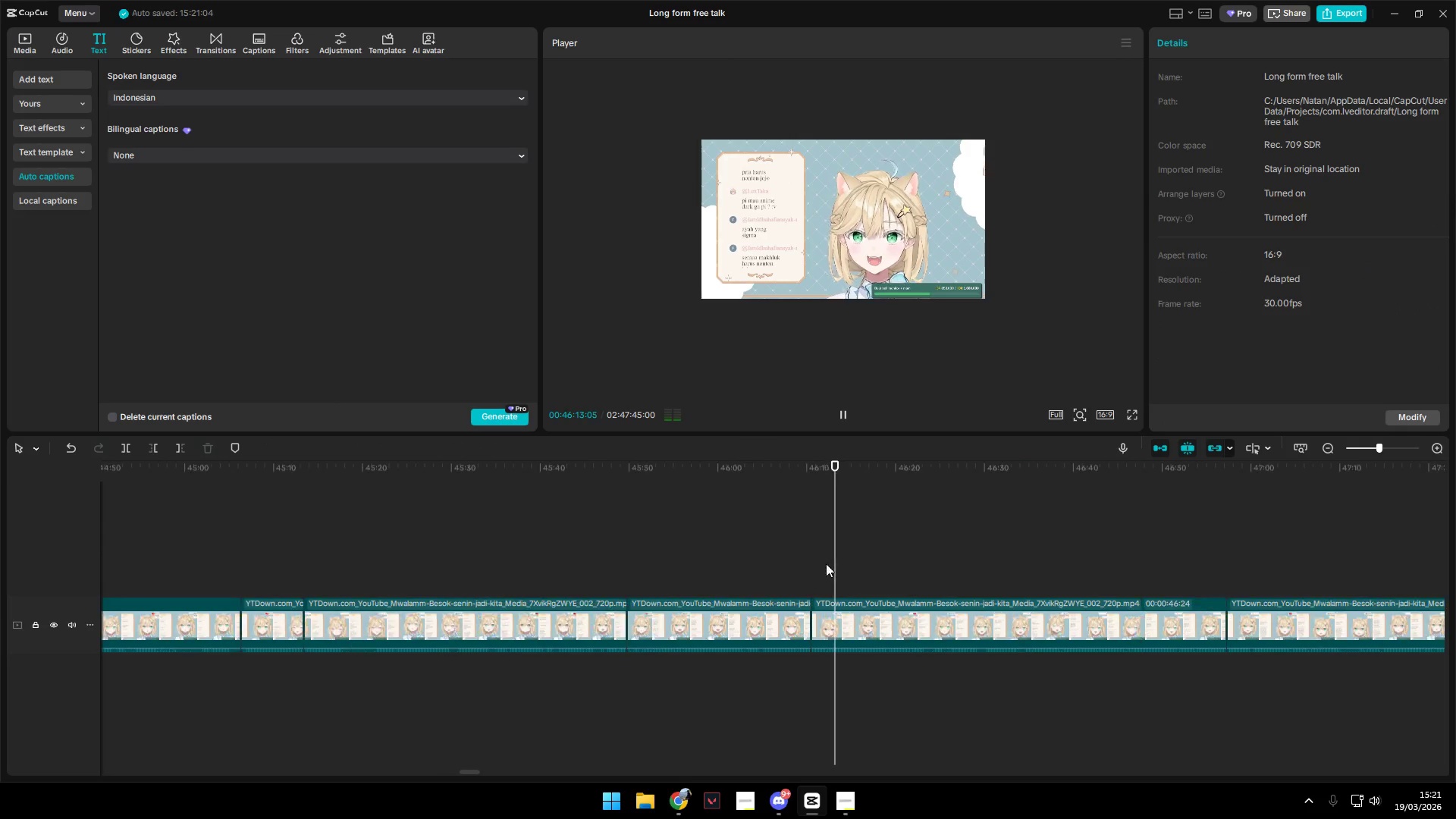 
scroll: coordinate [575, 568], scroll_direction: down, amount: 26.0
 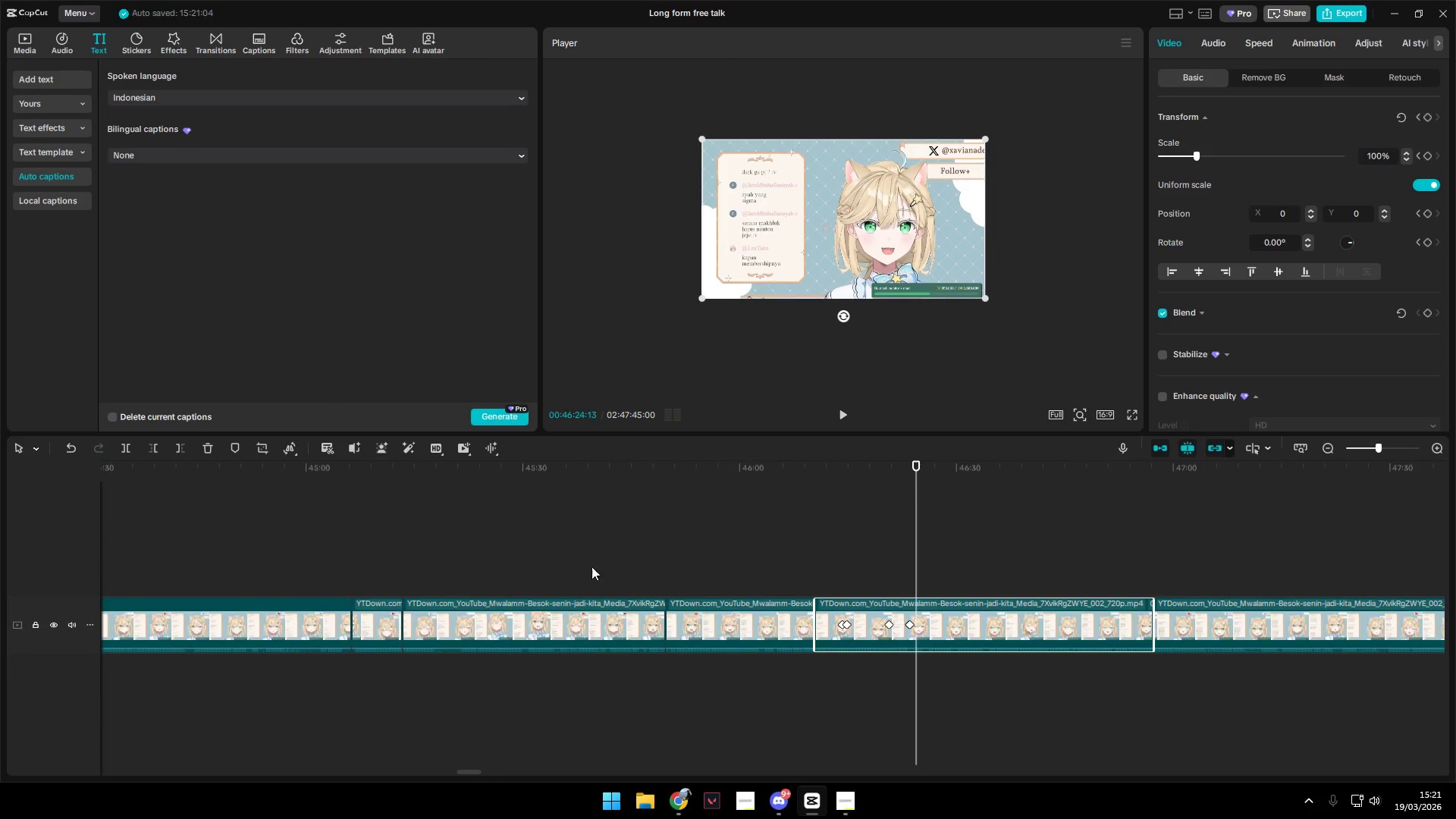 
key(Space)
 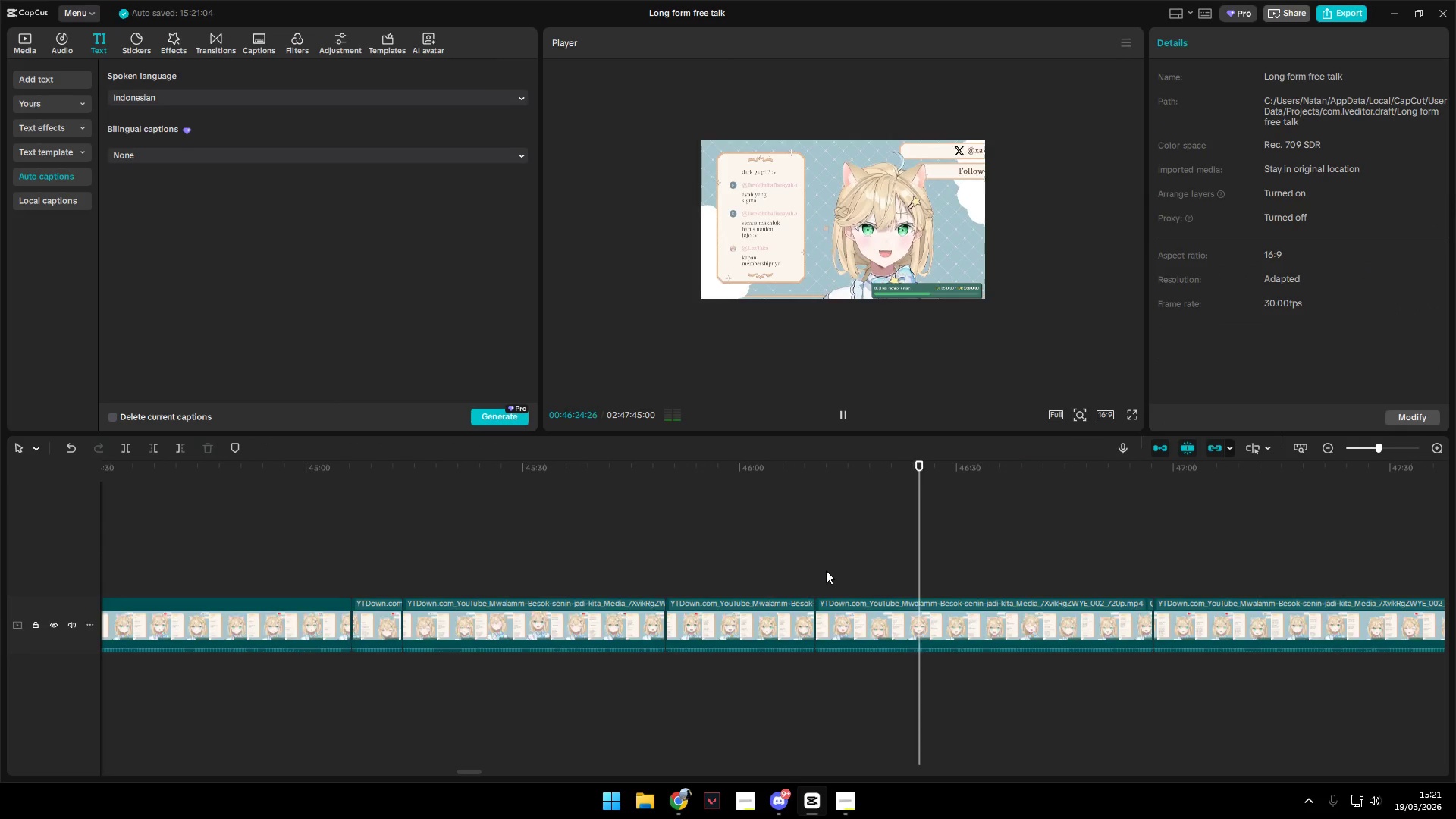 
key(Space)
 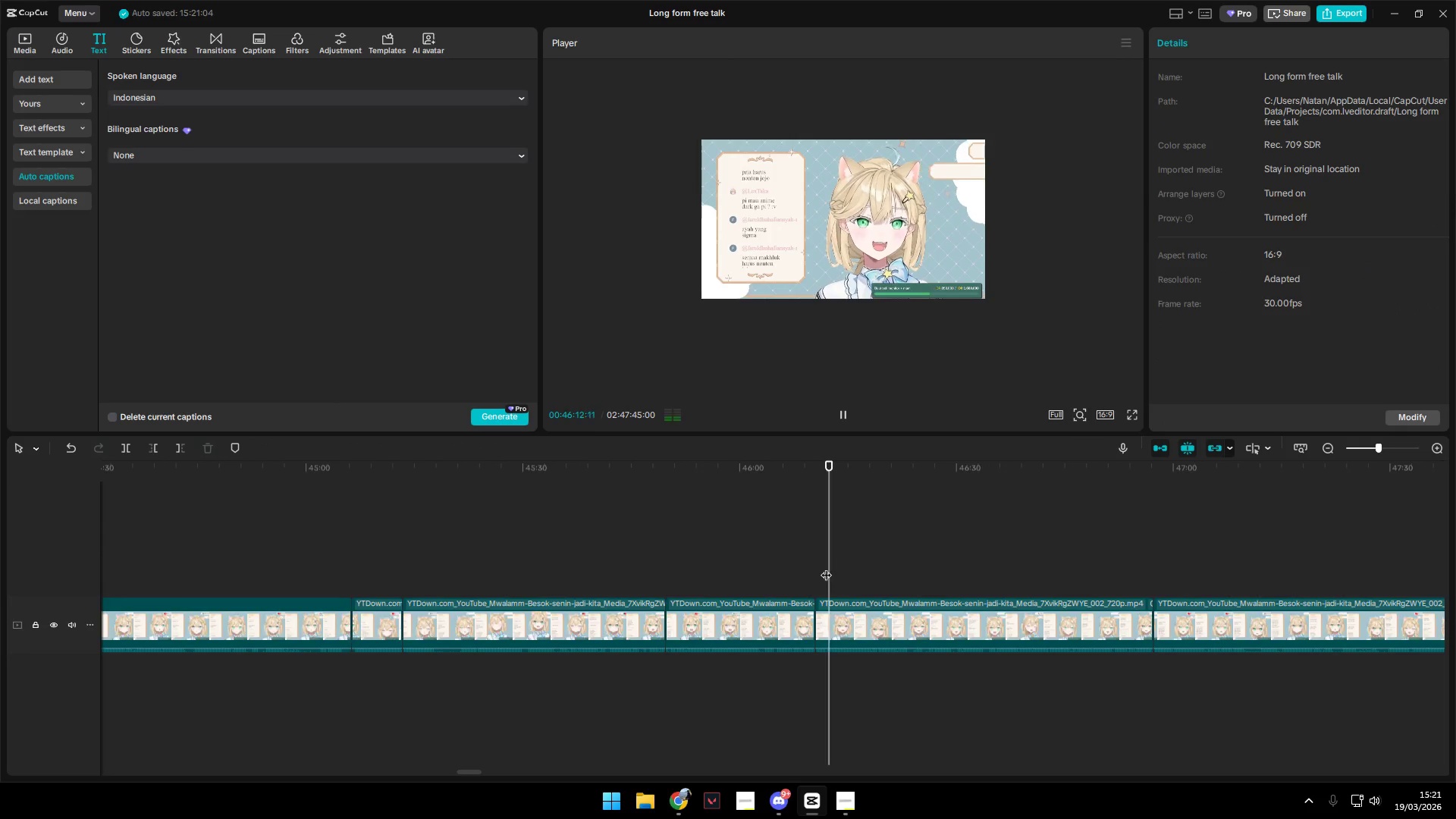 
hold_key(key=ControlLeft, duration=1.52)
hold_key(key=ControlLeft, duration=1.5)
scroll: coordinate [878, 336], scroll_direction: up, amount: 5.0
 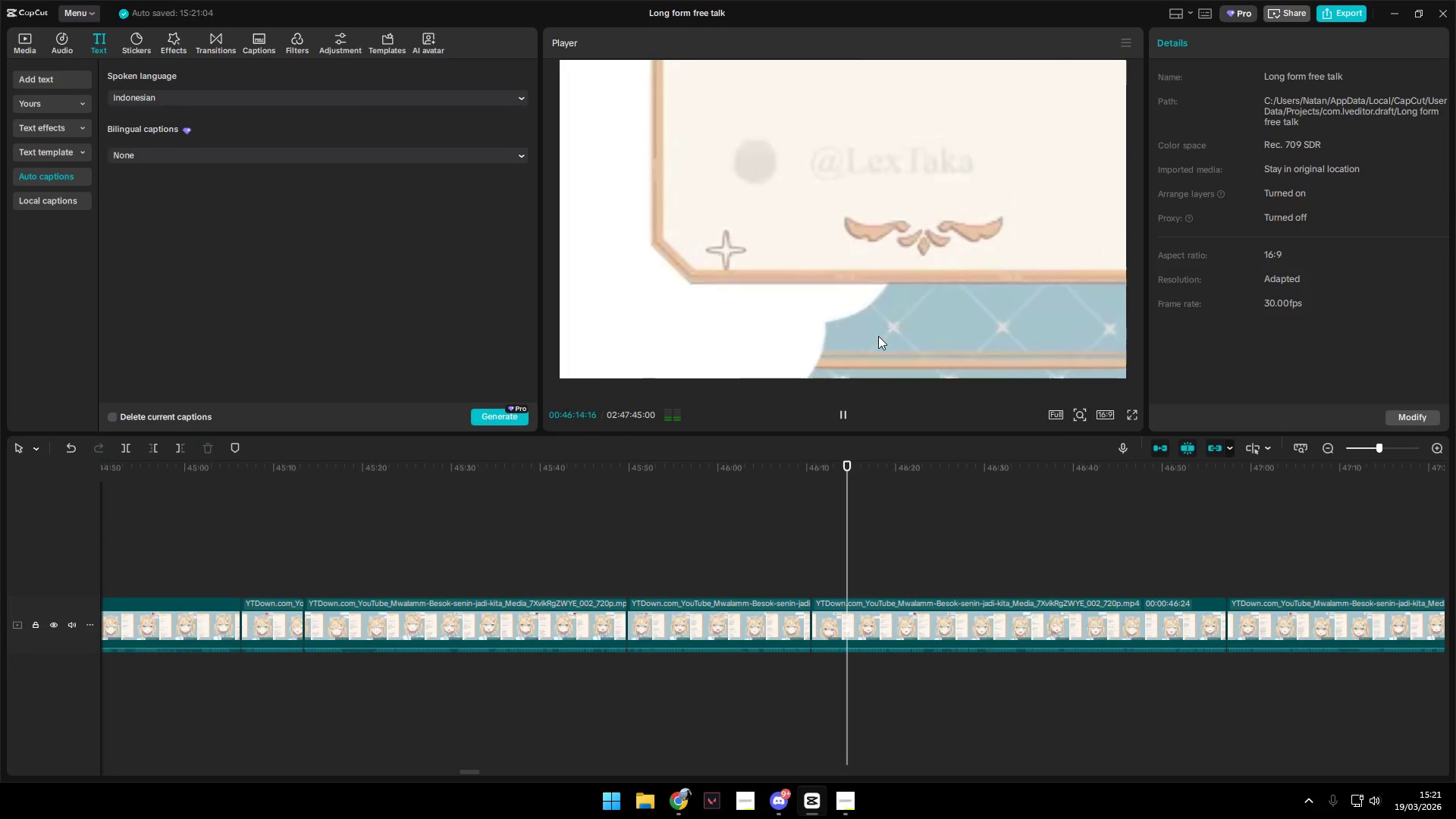 
hold_key(key=ControlLeft, duration=0.91)
scroll: coordinate [649, 379], scroll_direction: down, amount: 5.0
 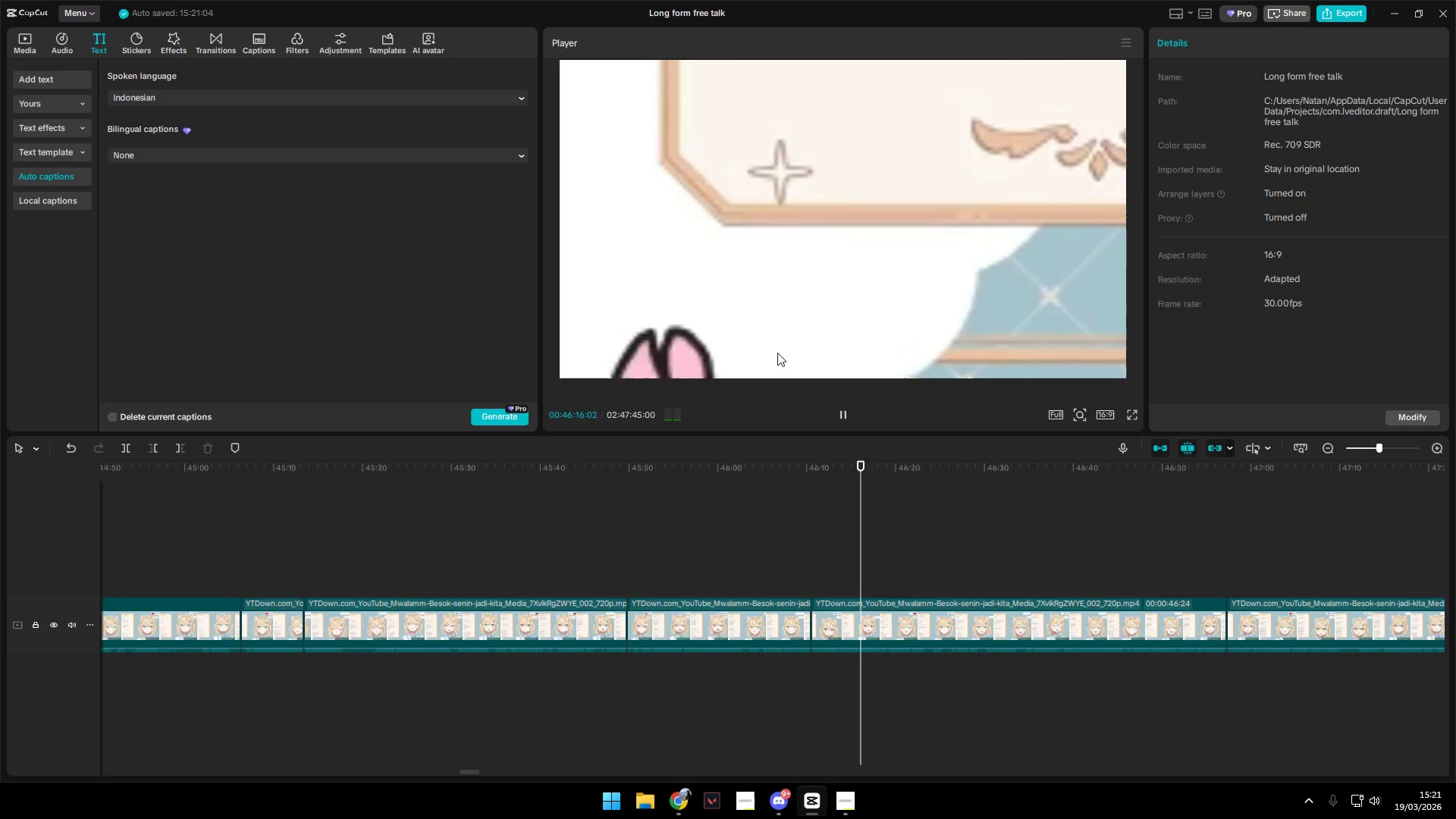 
wait(9.41)
 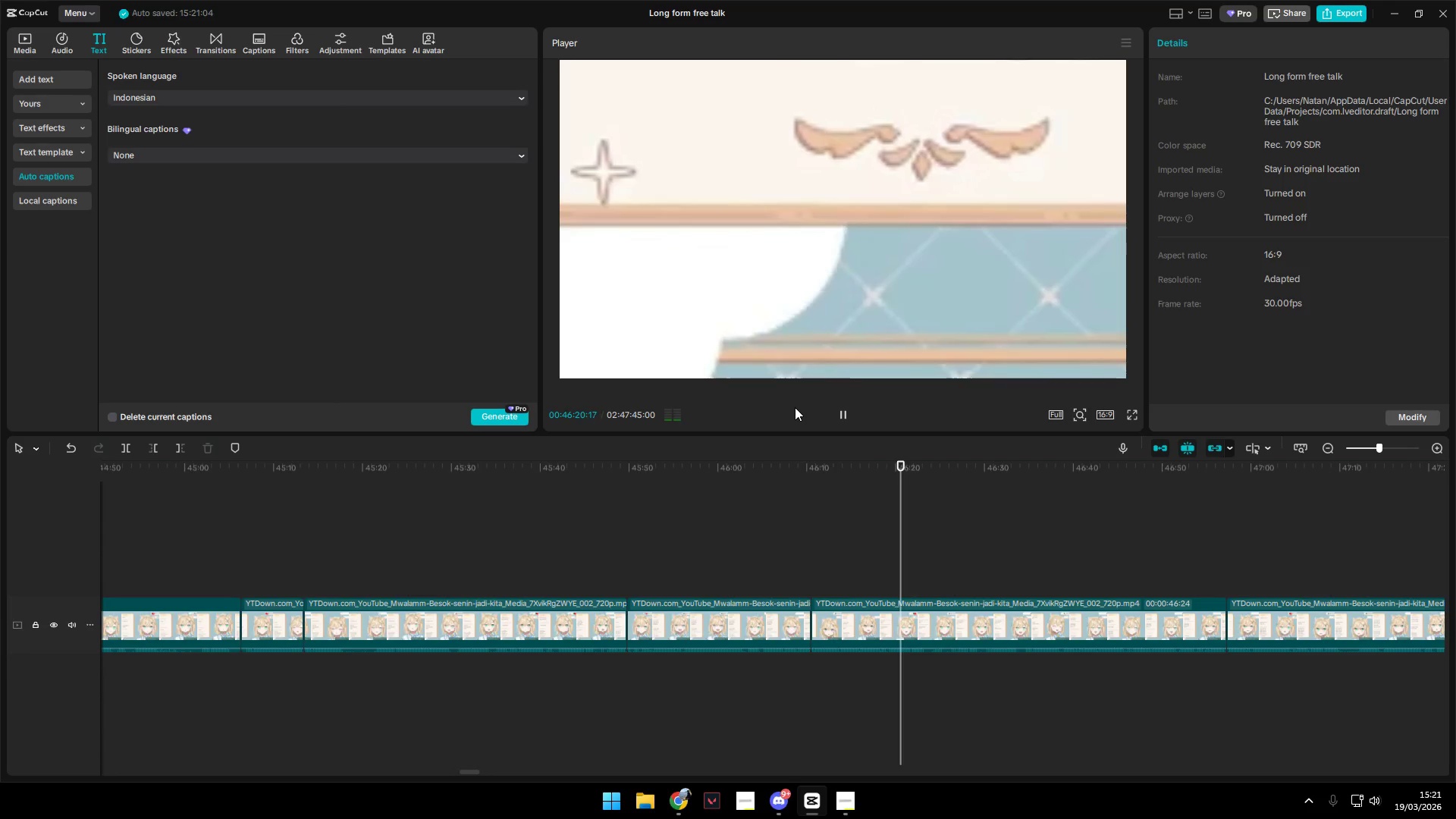 
key(Space)
 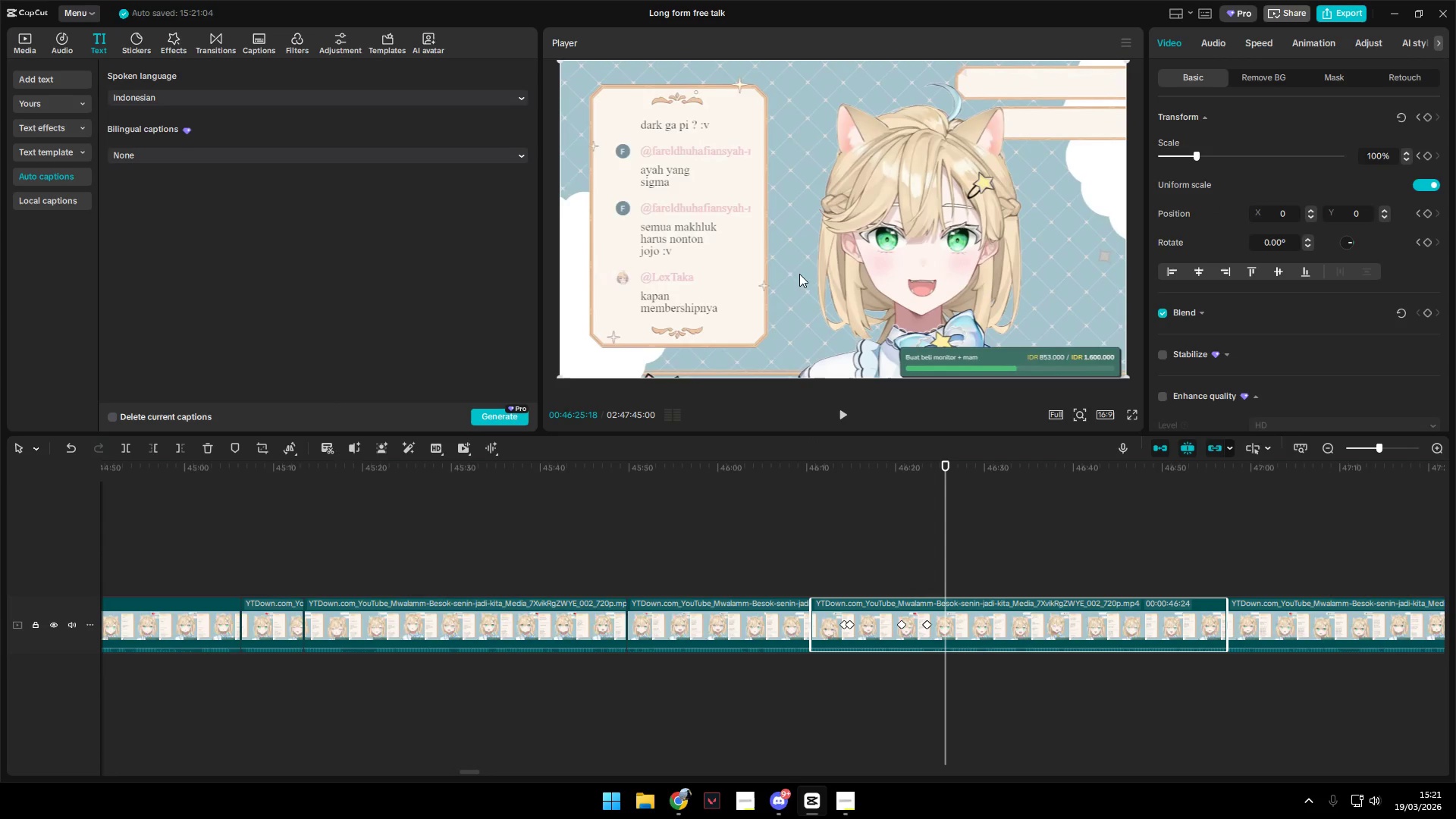 
hold_key(key=ControlLeft, duration=1.5)
 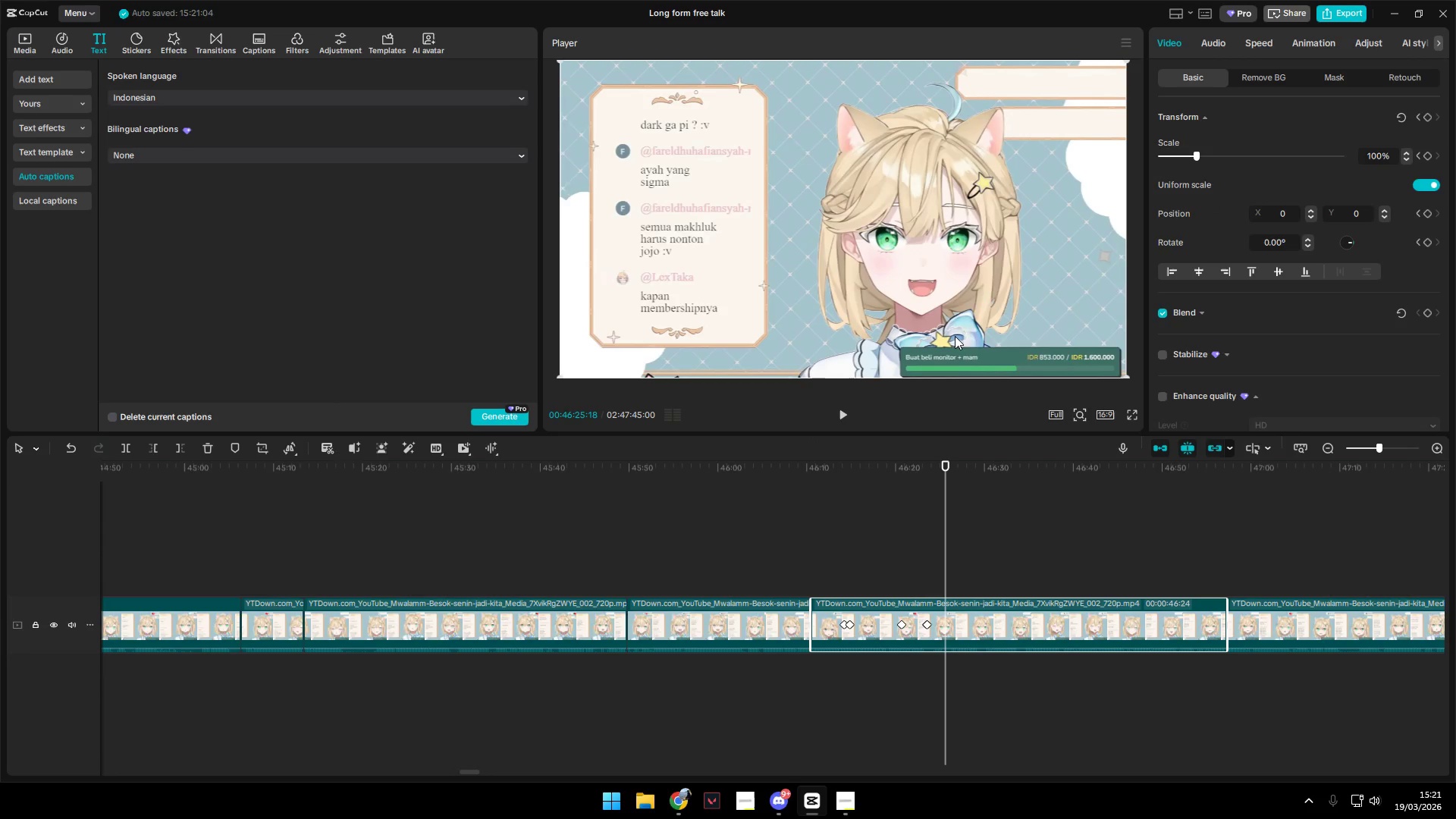 
hold_key(key=ControlLeft, duration=1.06)
 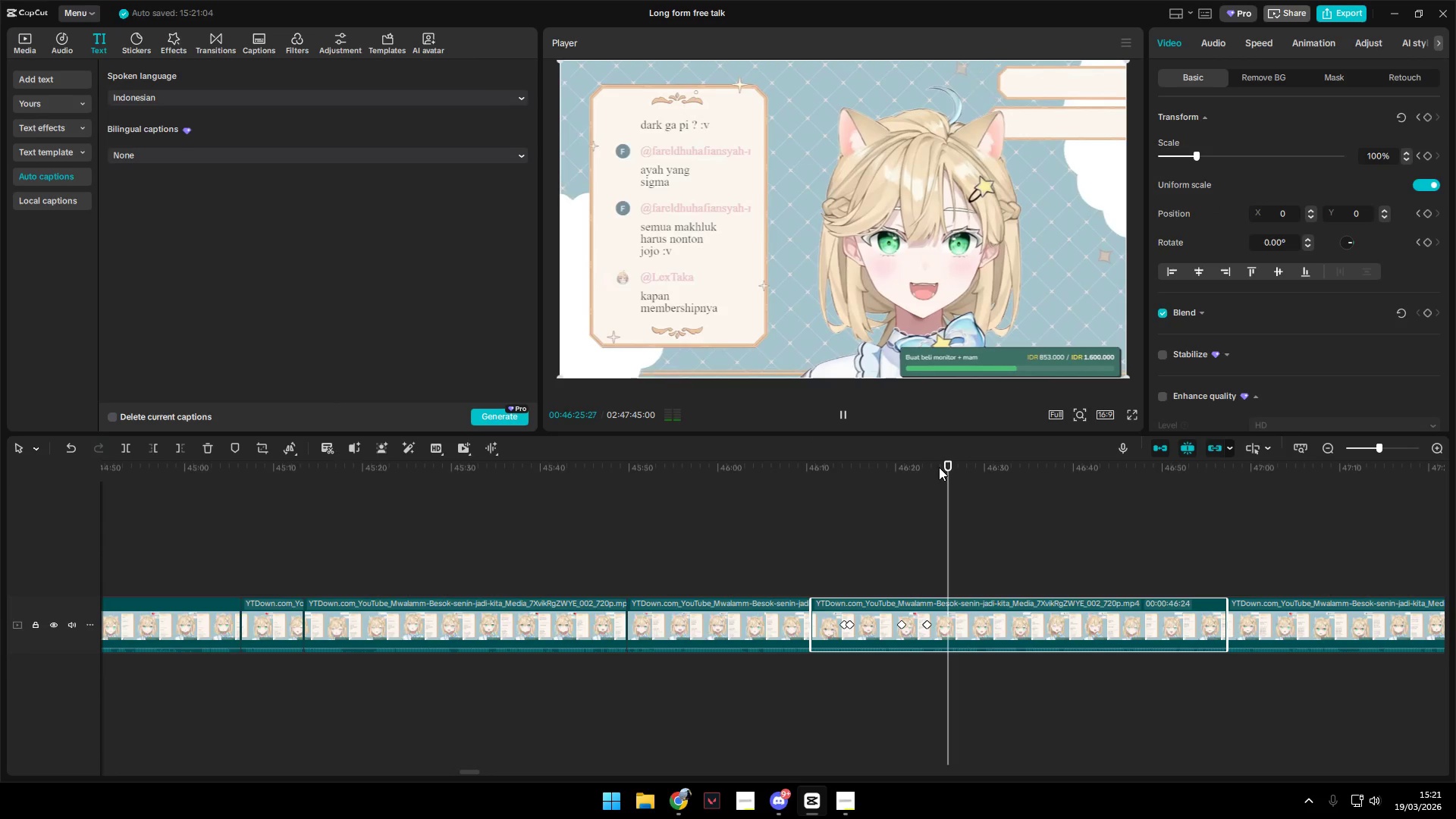 
scroll: coordinate [738, 253], scroll_direction: none, amount: 0.0